 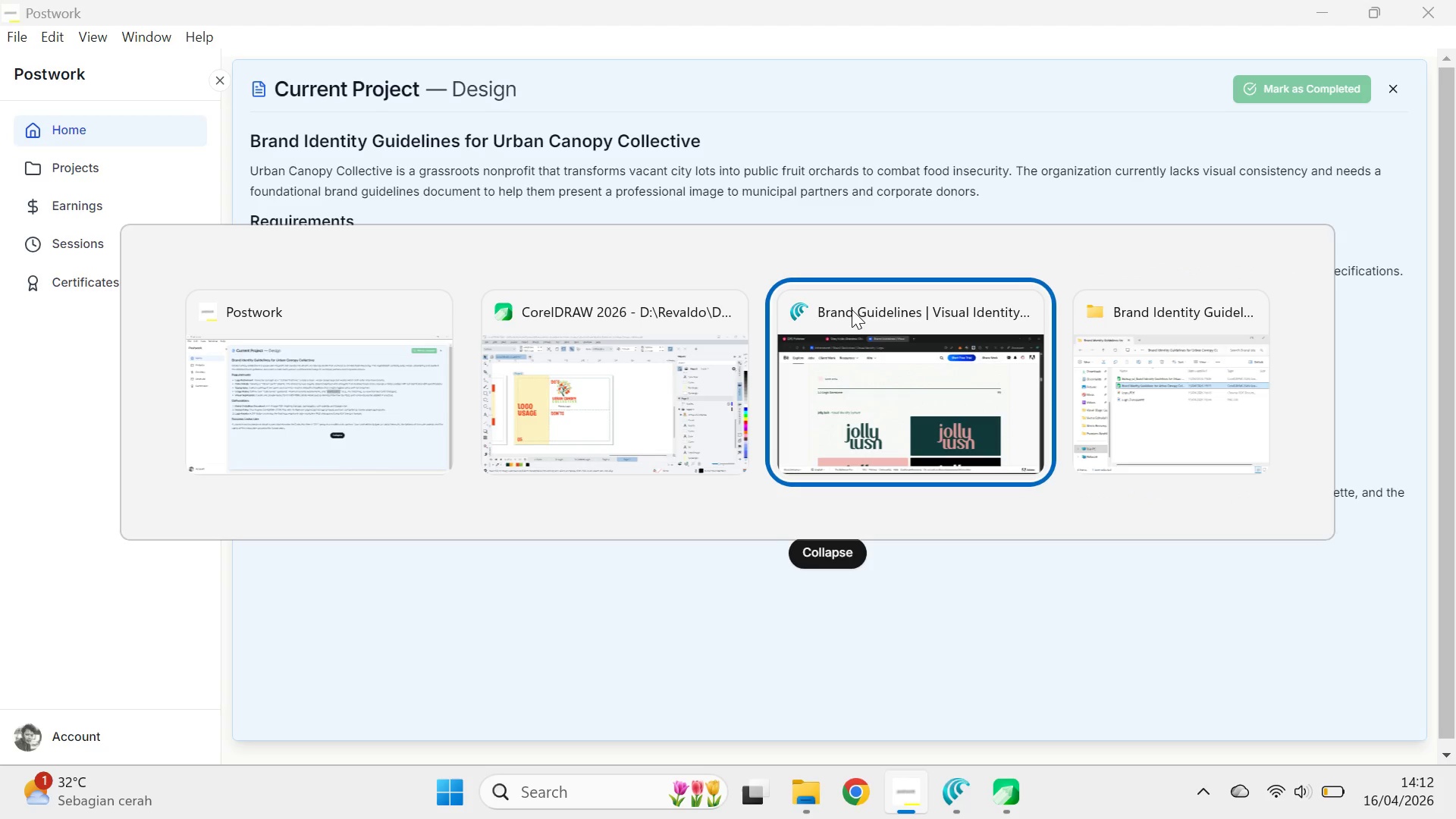 
left_click([316, 0])
 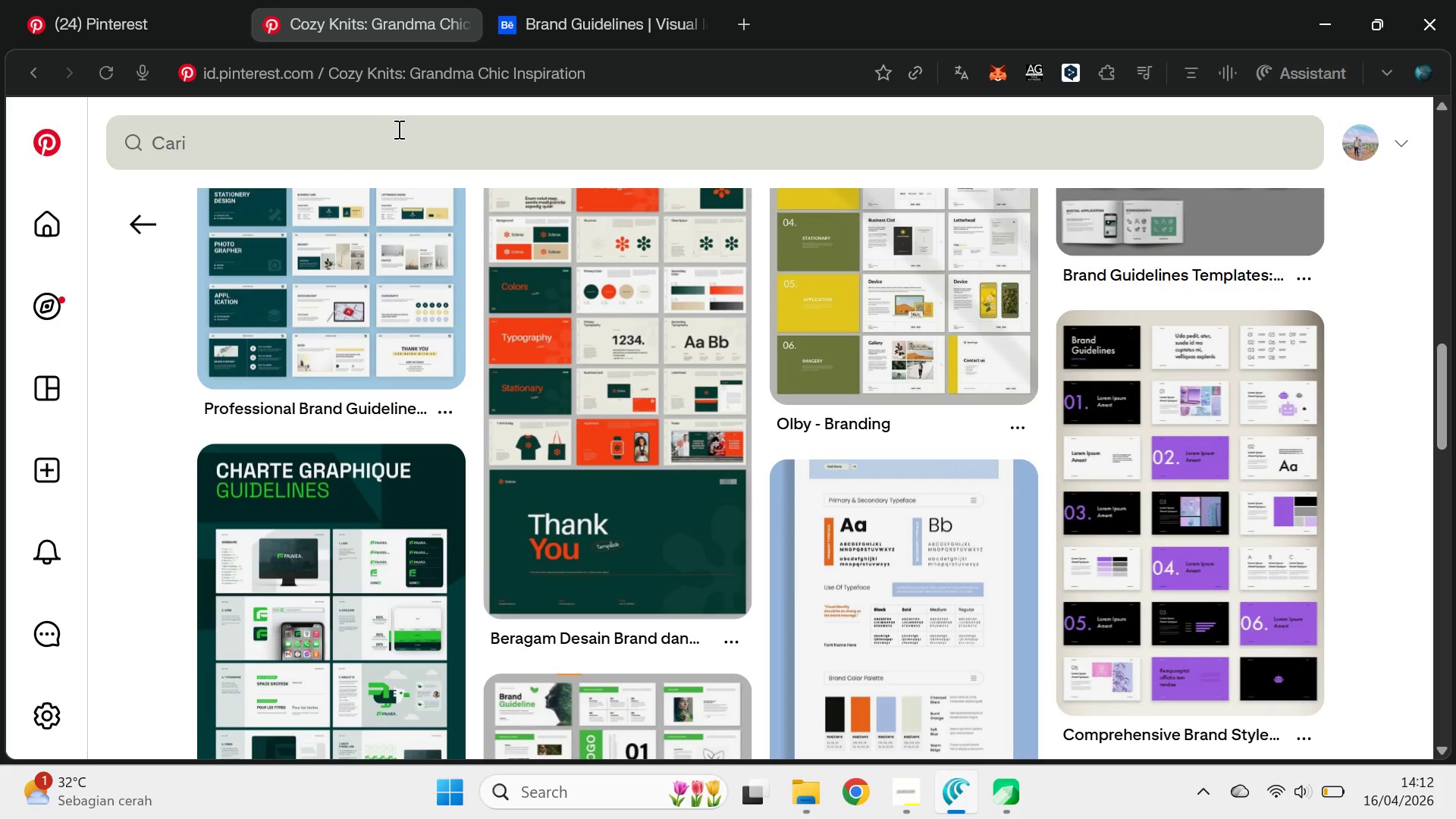 
key(Control+V)
 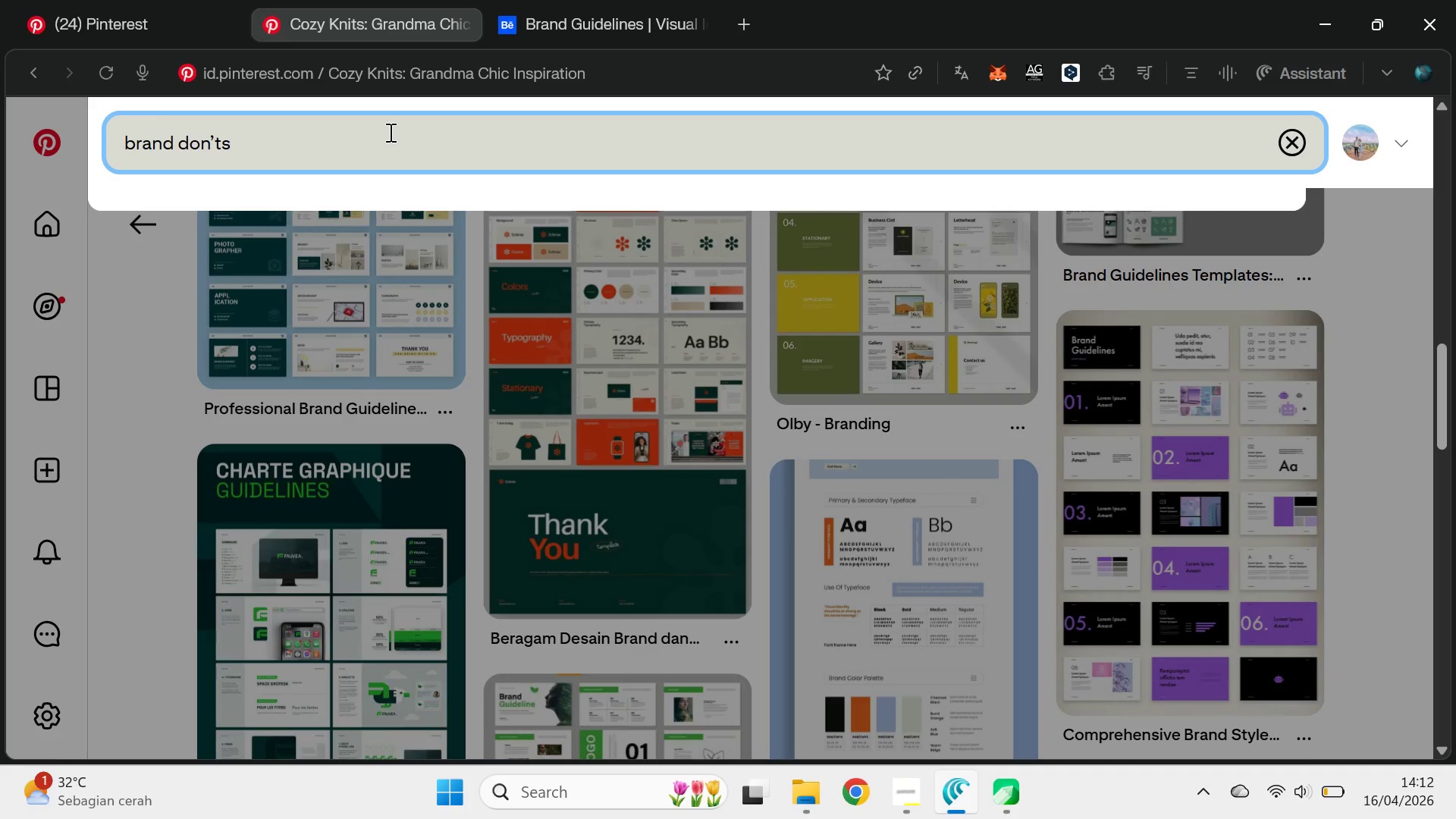 
key(Control+ControlLeft)
 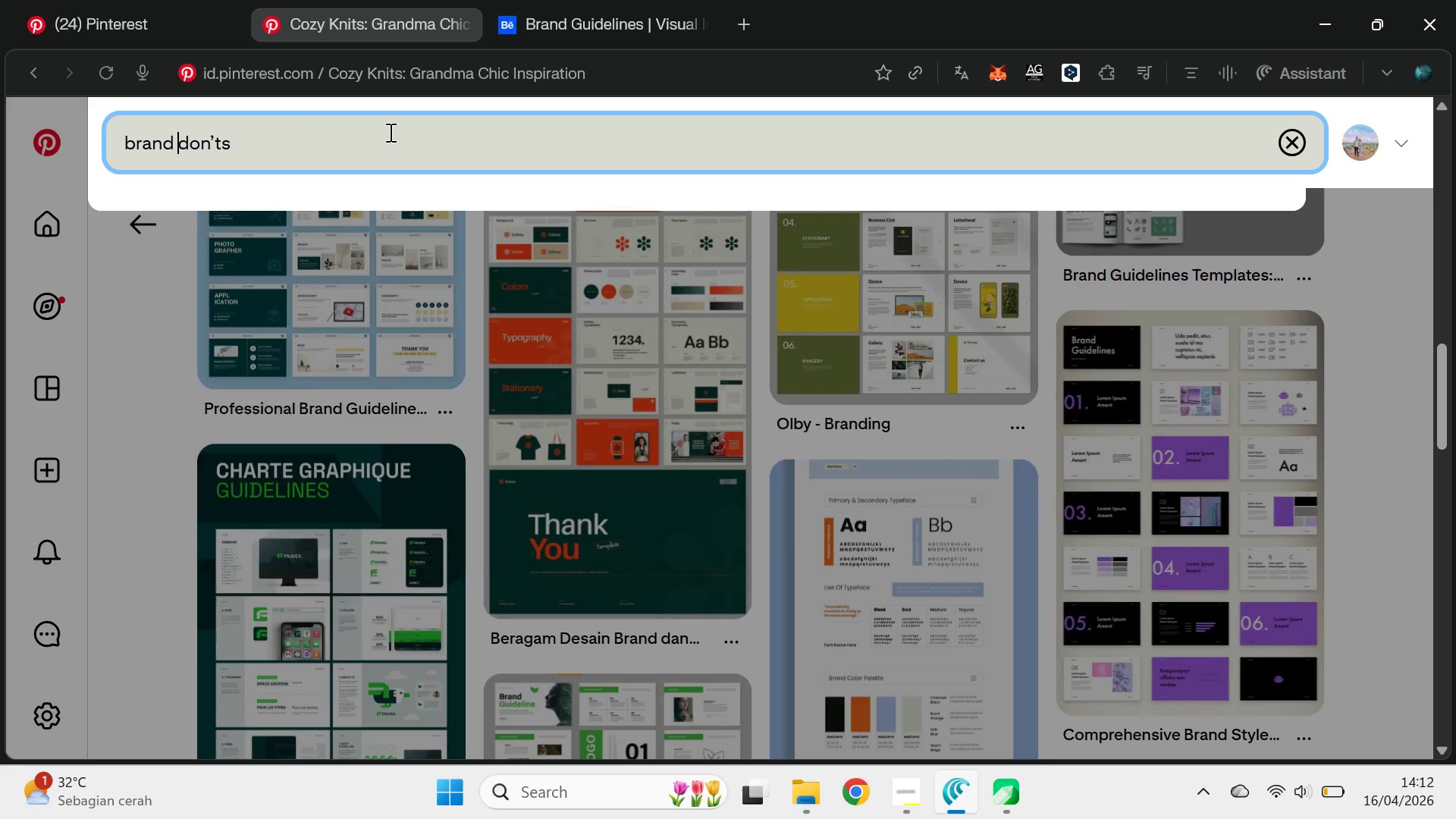 
key(Control+ArrowLeft)
 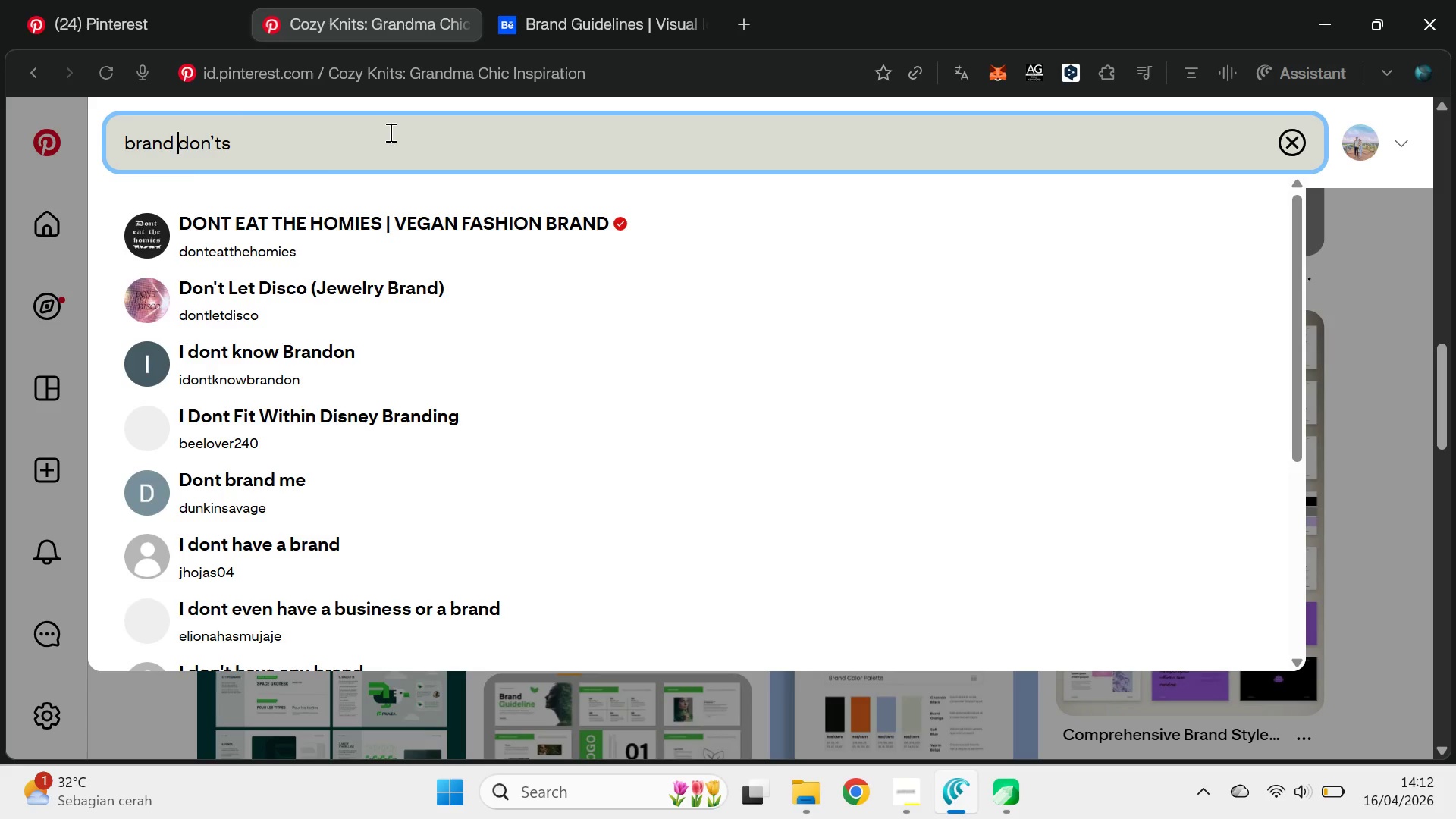 
type(do's and )
 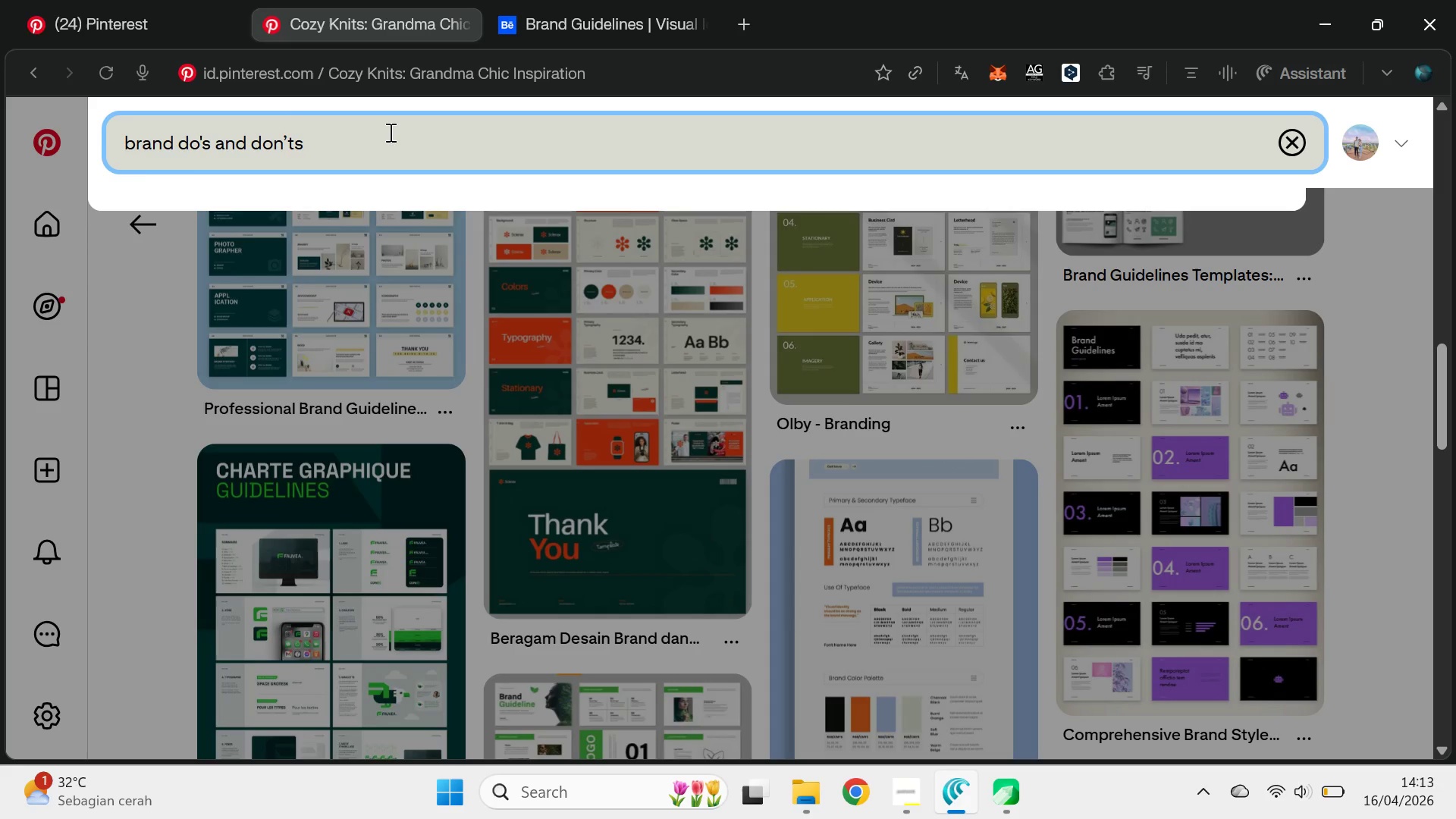 
key(Control+ArrowLeft)
 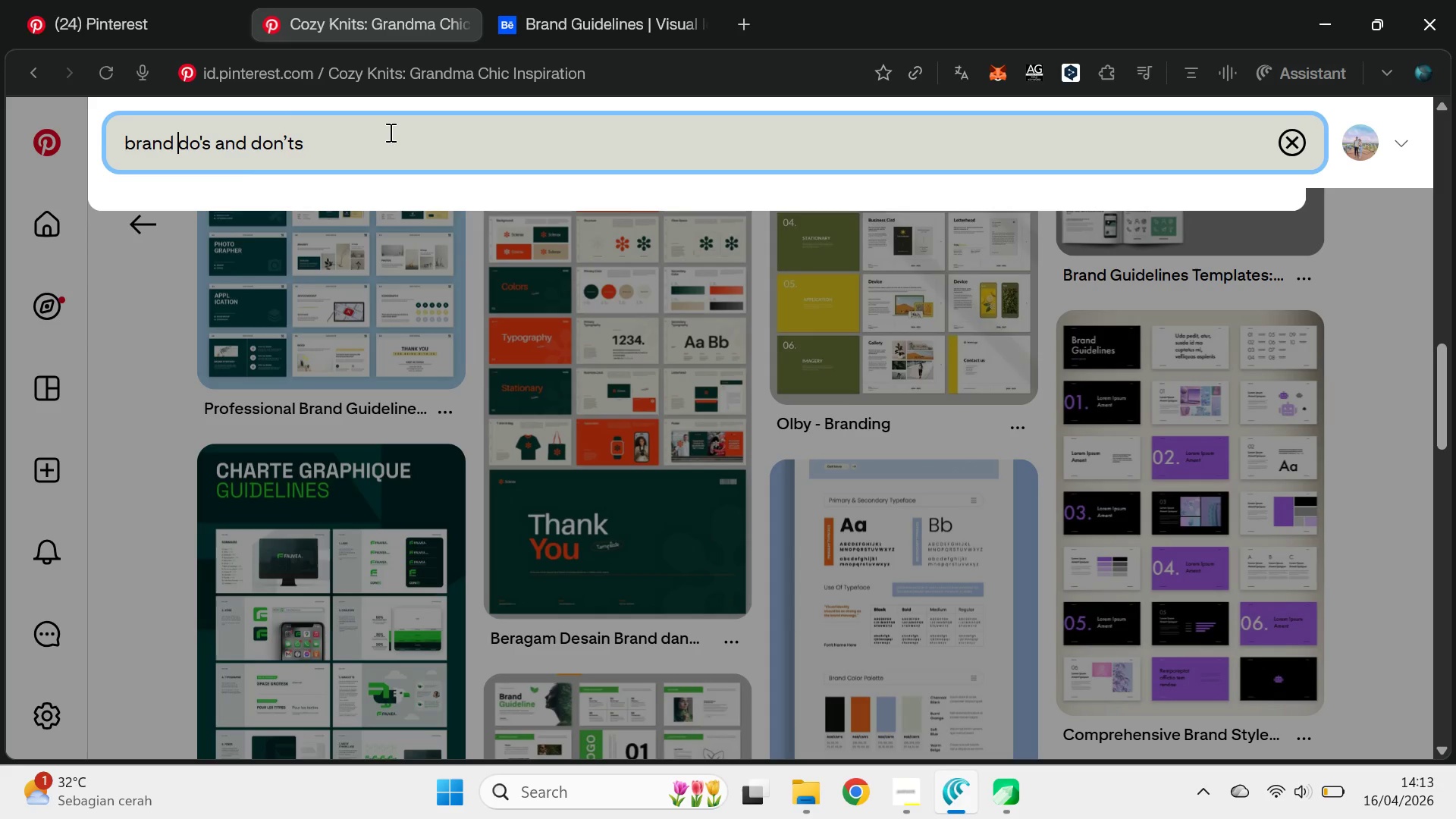 
key(Control+ArrowLeft)
 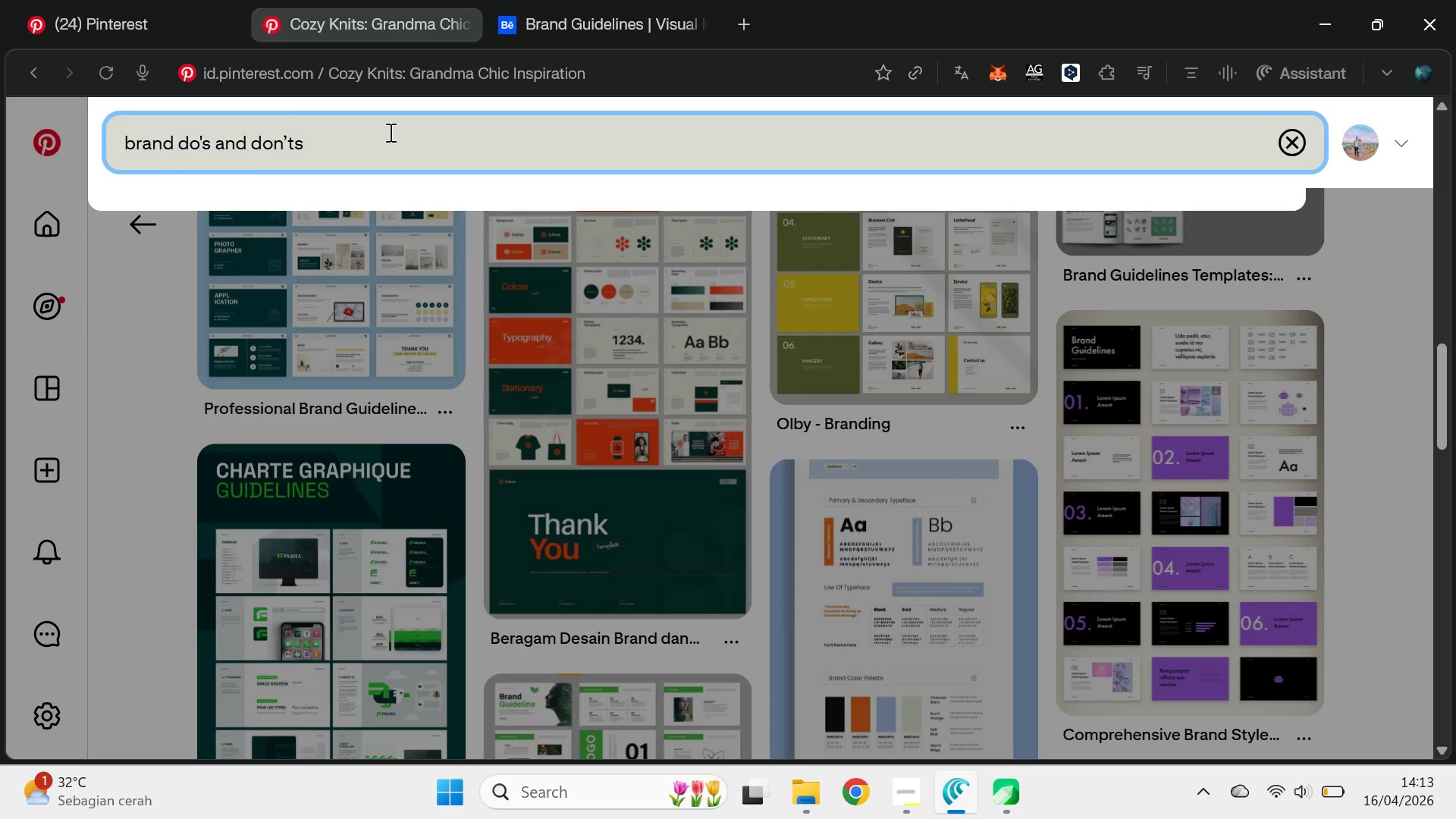 
type(guide )
 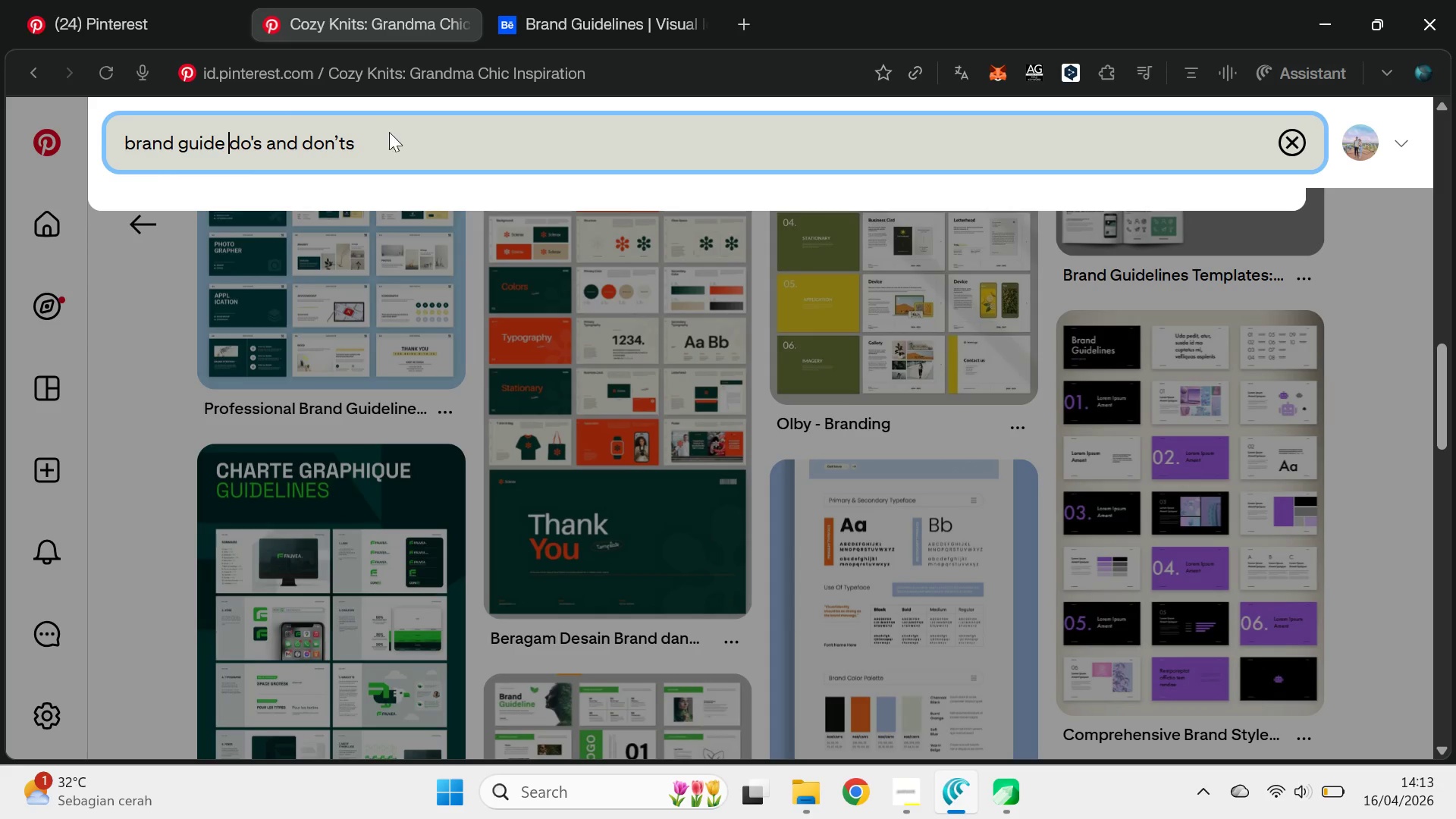 
key(Enter)
 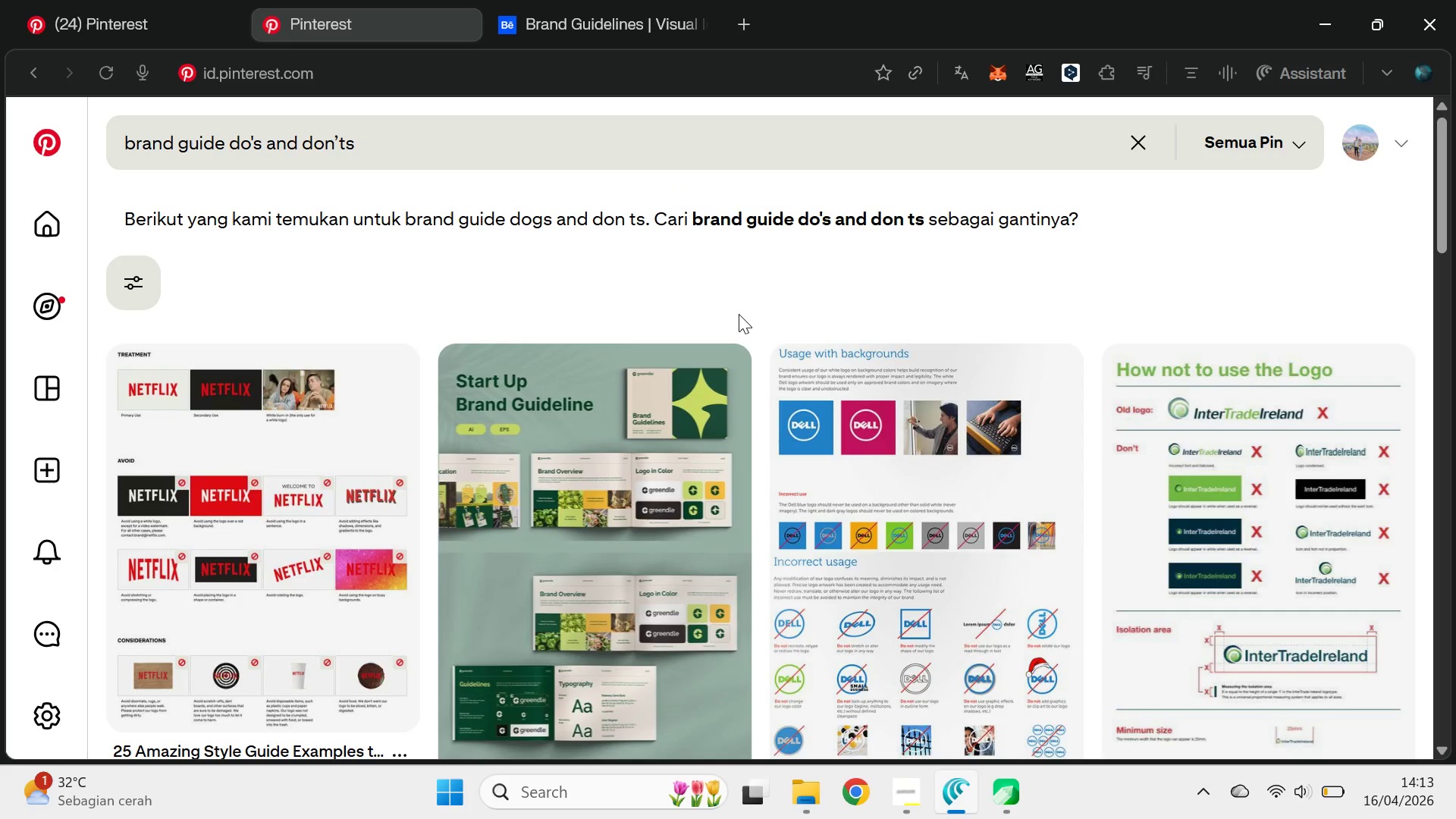 
wait(6.98)
 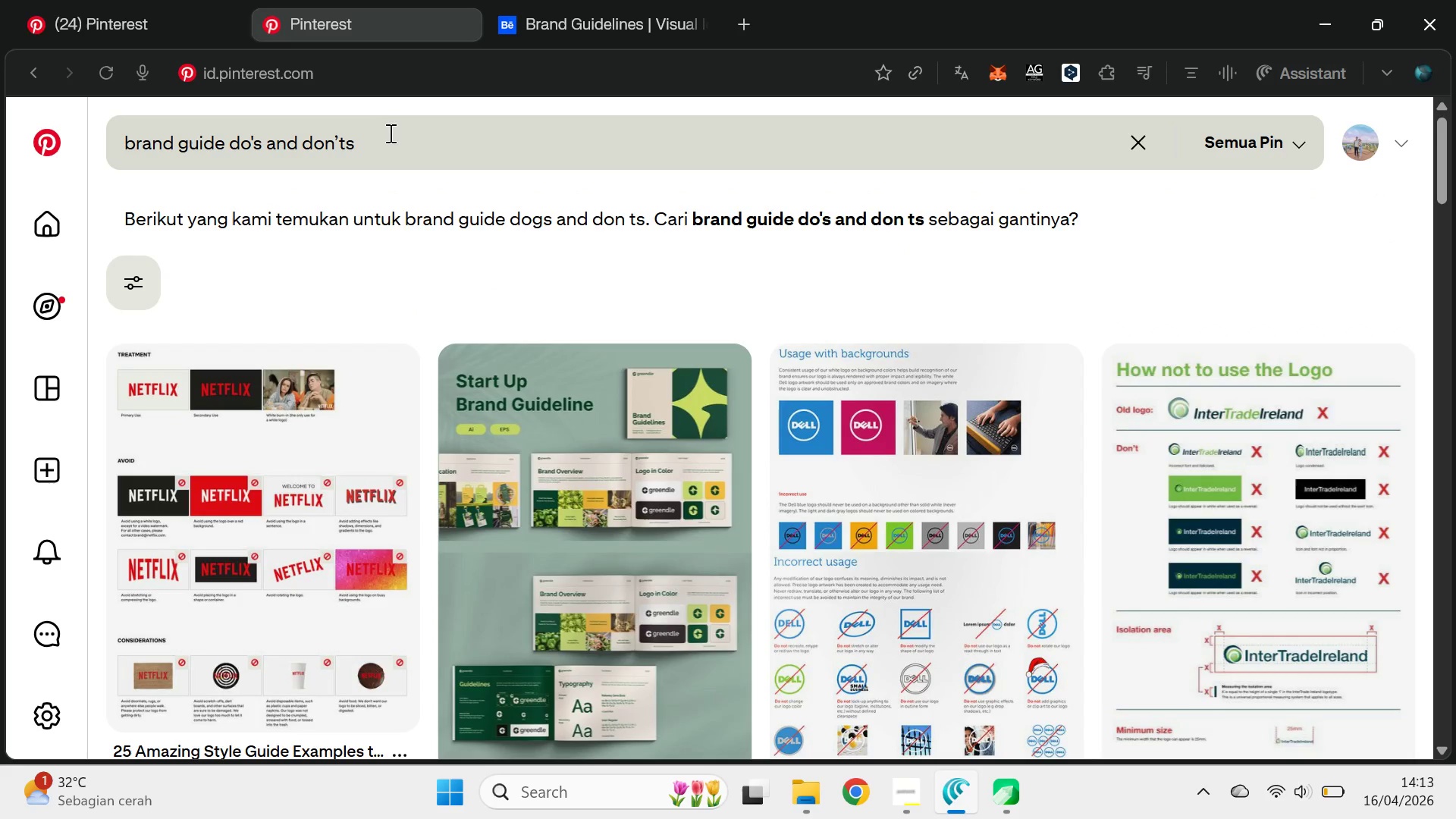 
left_click_drag(start_coordinate=[1448, 190], to_coordinate=[1445, 201])
 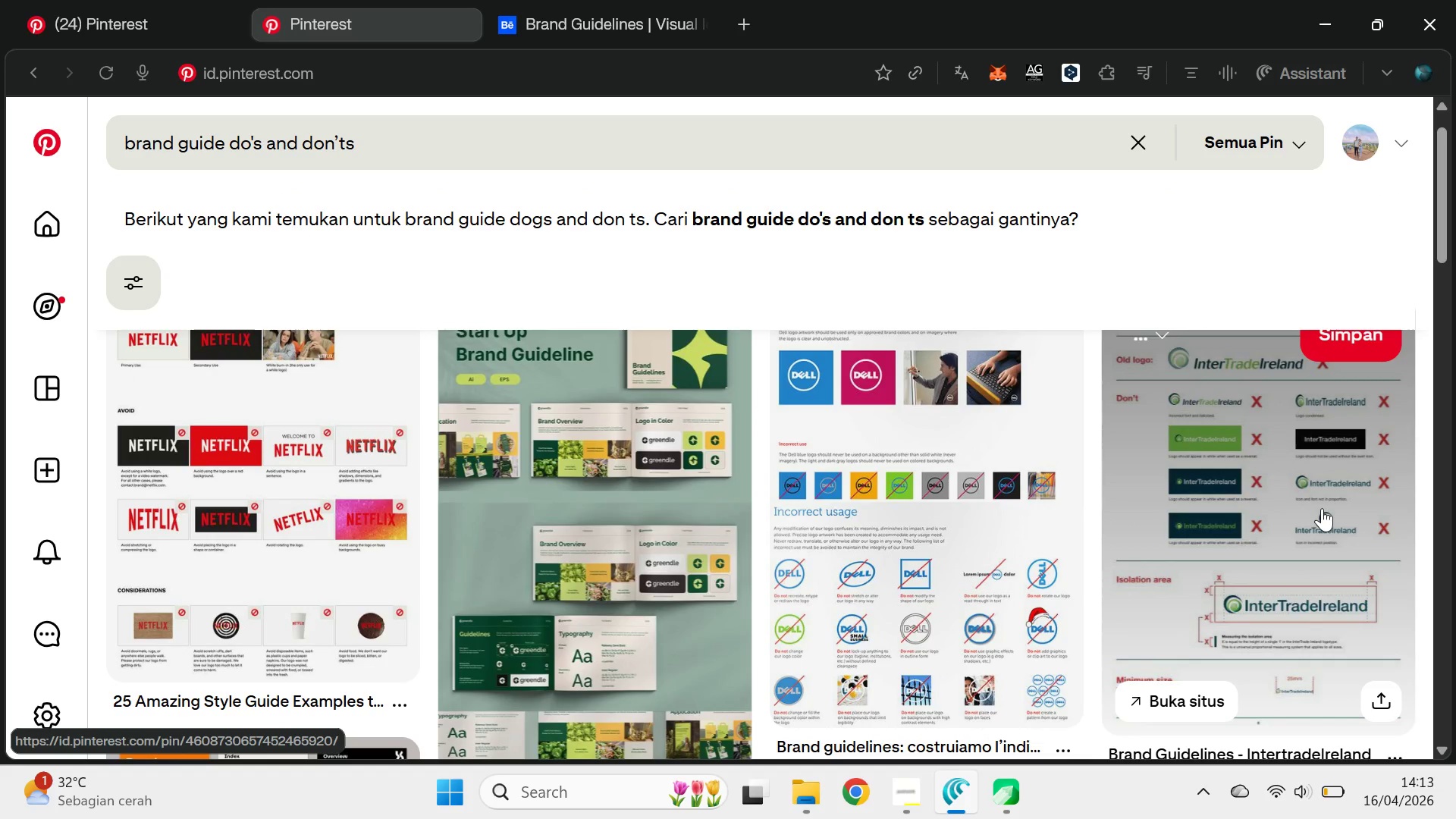 
left_click([1322, 508])
 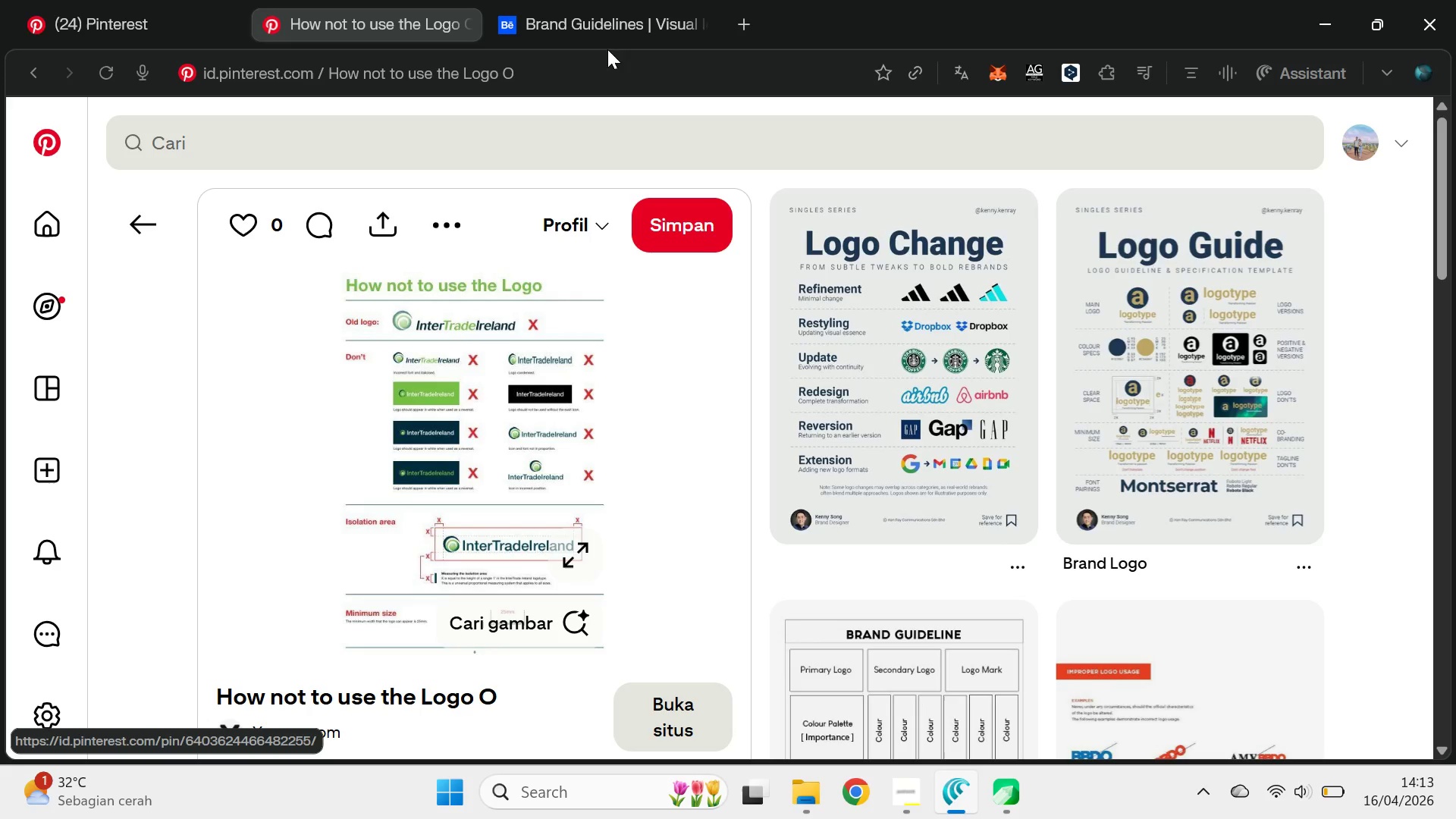 
key(Alt+AltLeft)
 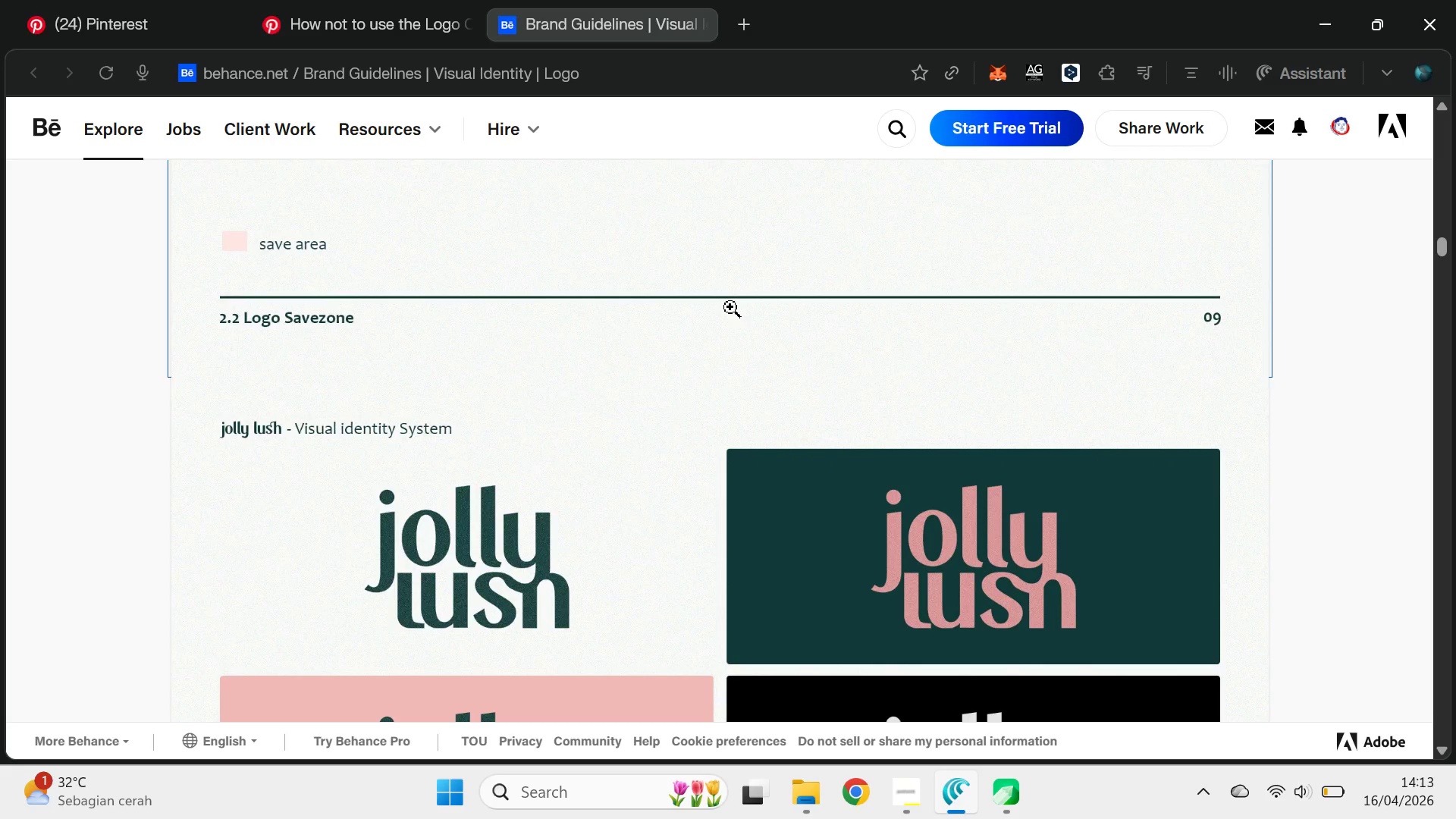 
key(Alt+Tab)